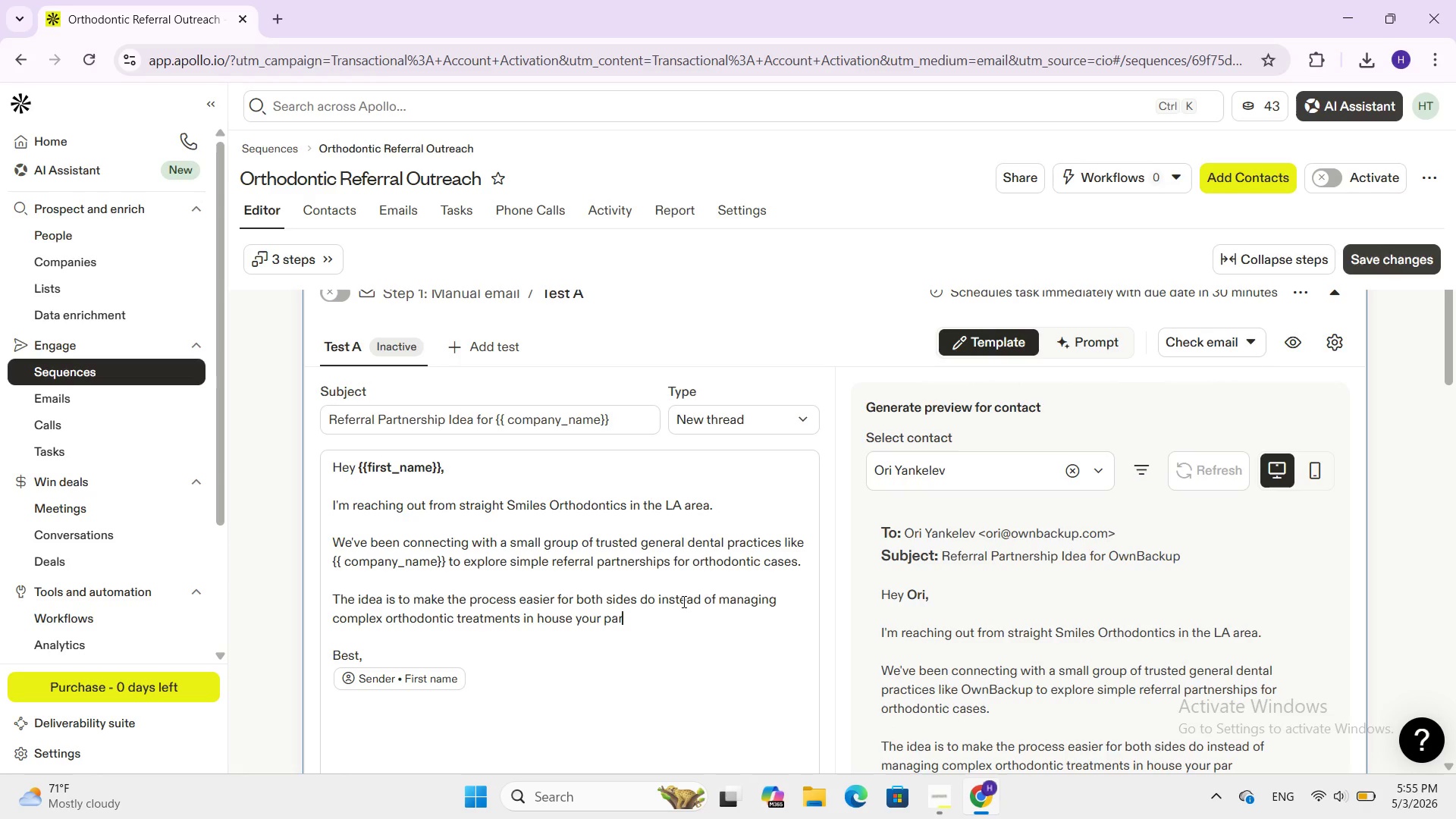 
key(Backspace)
 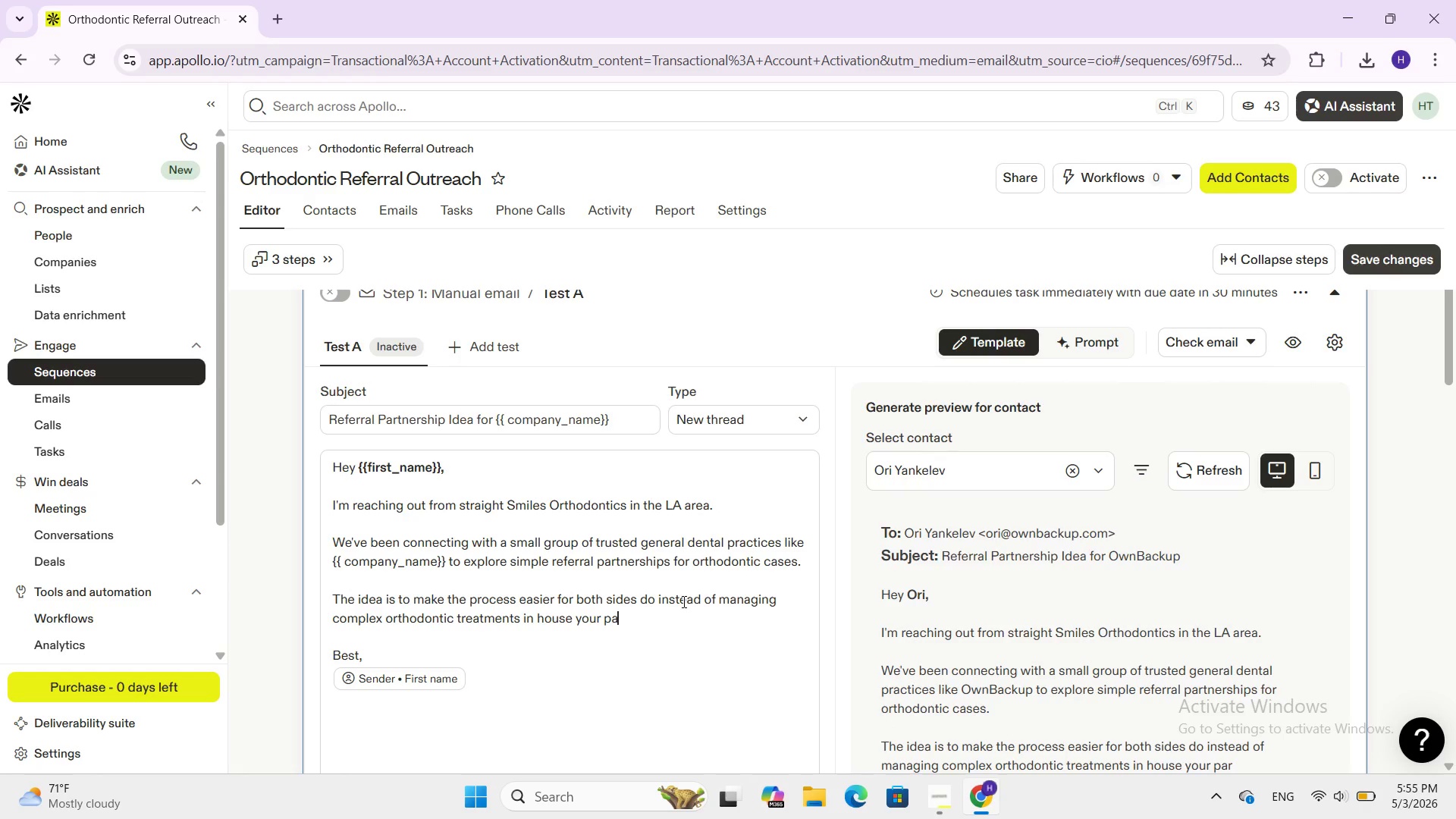 
key(Backspace)
 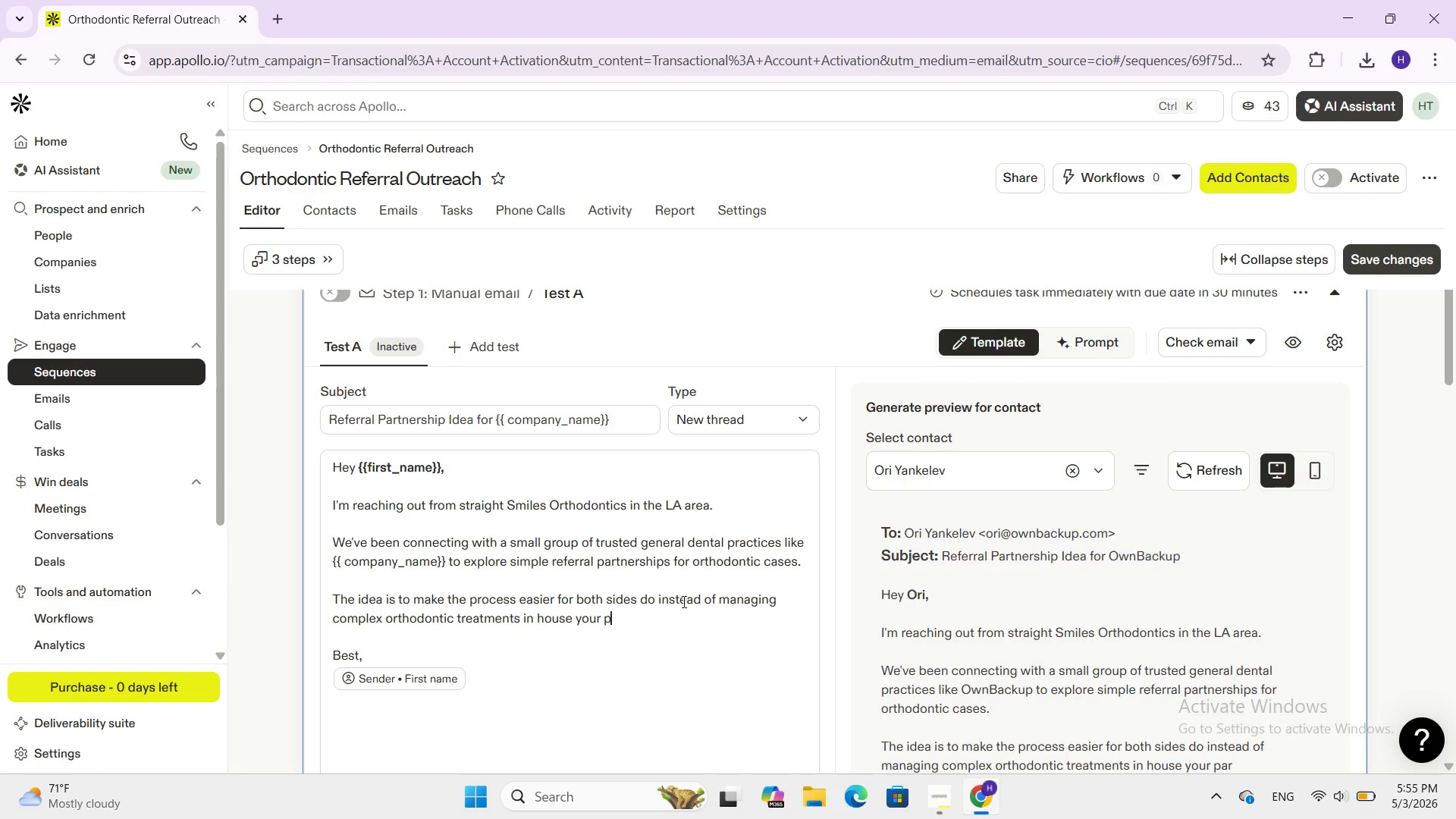 
key(R)
 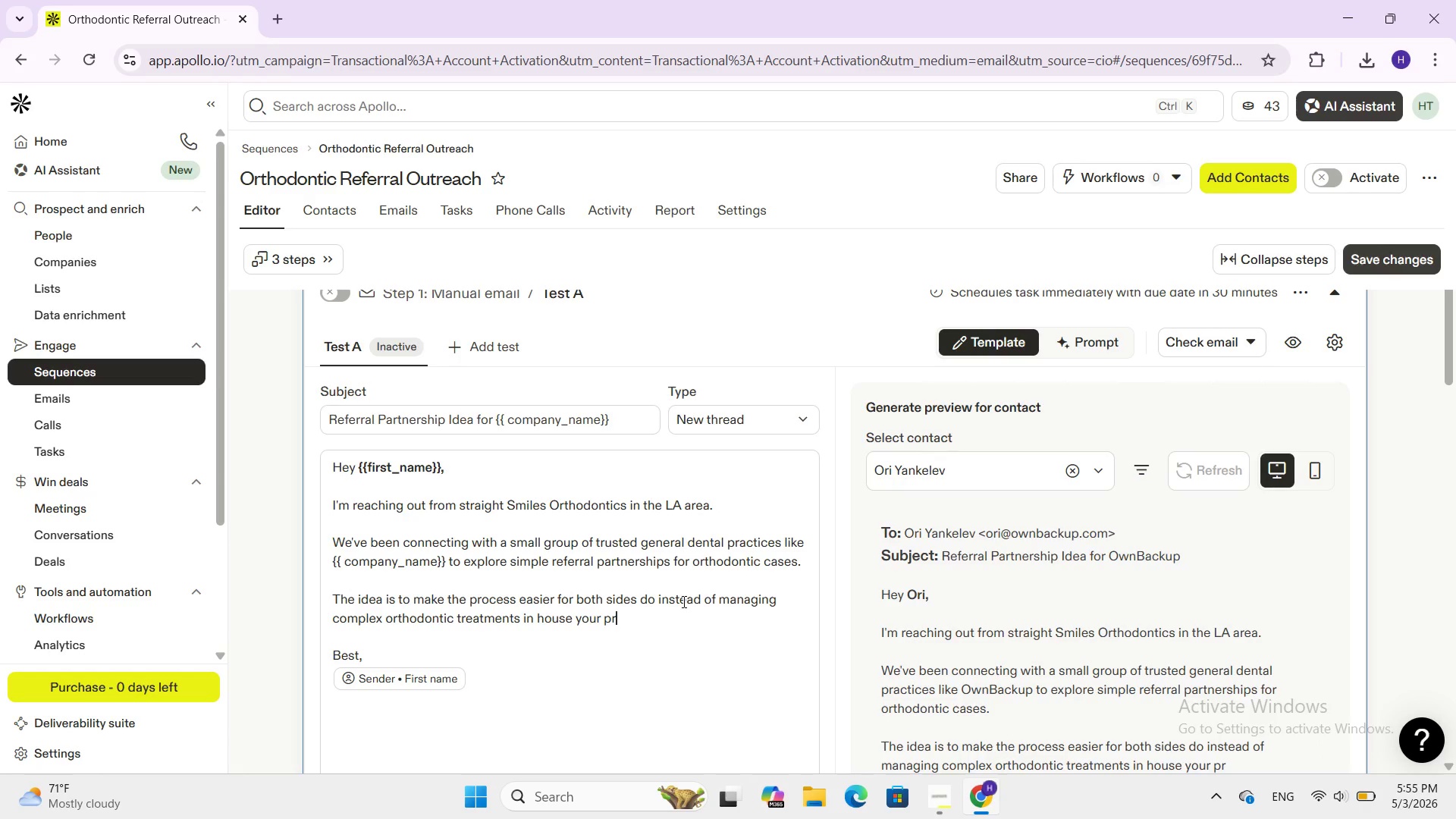 
wait(11.53)
 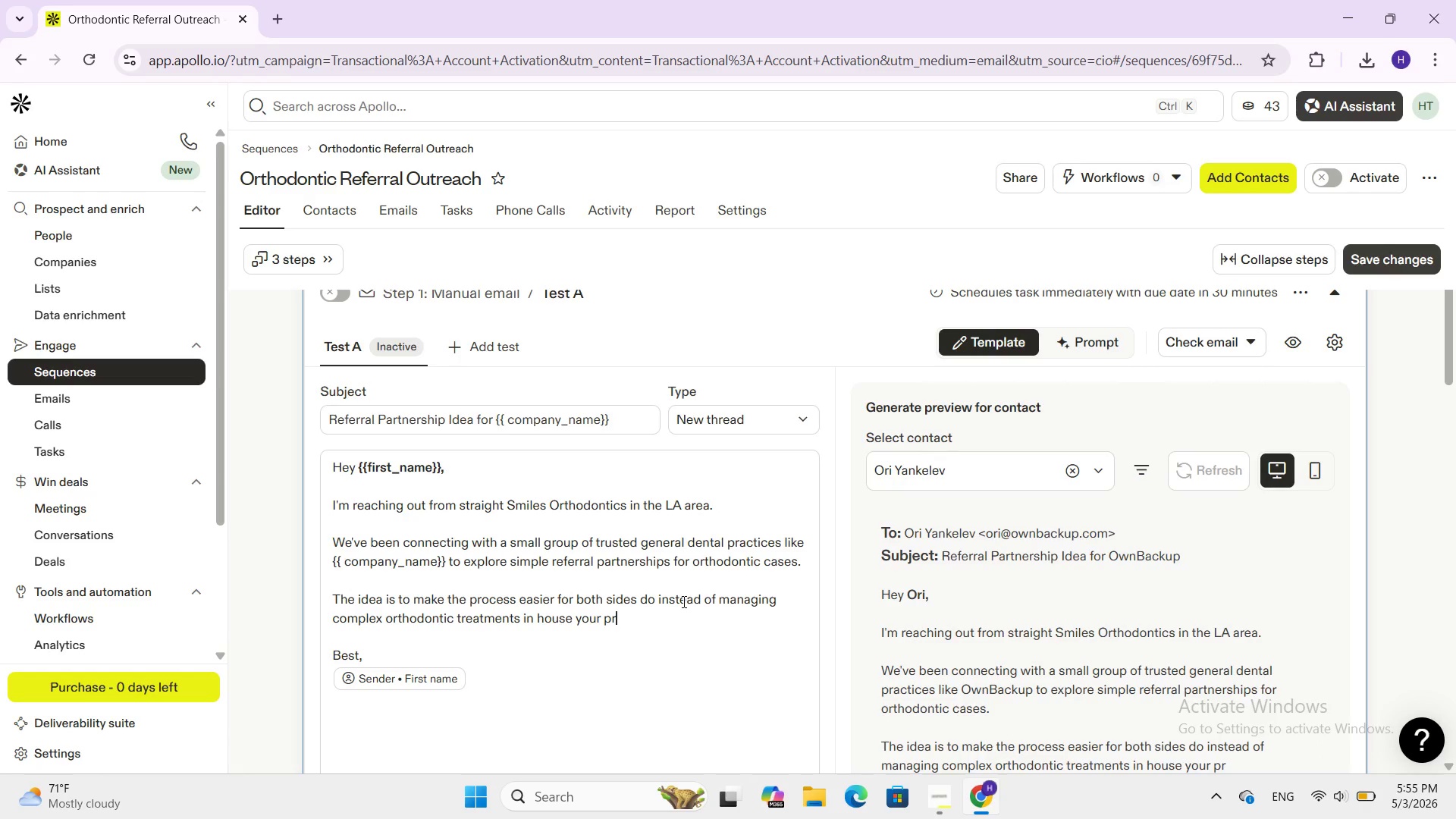 
type(act)
 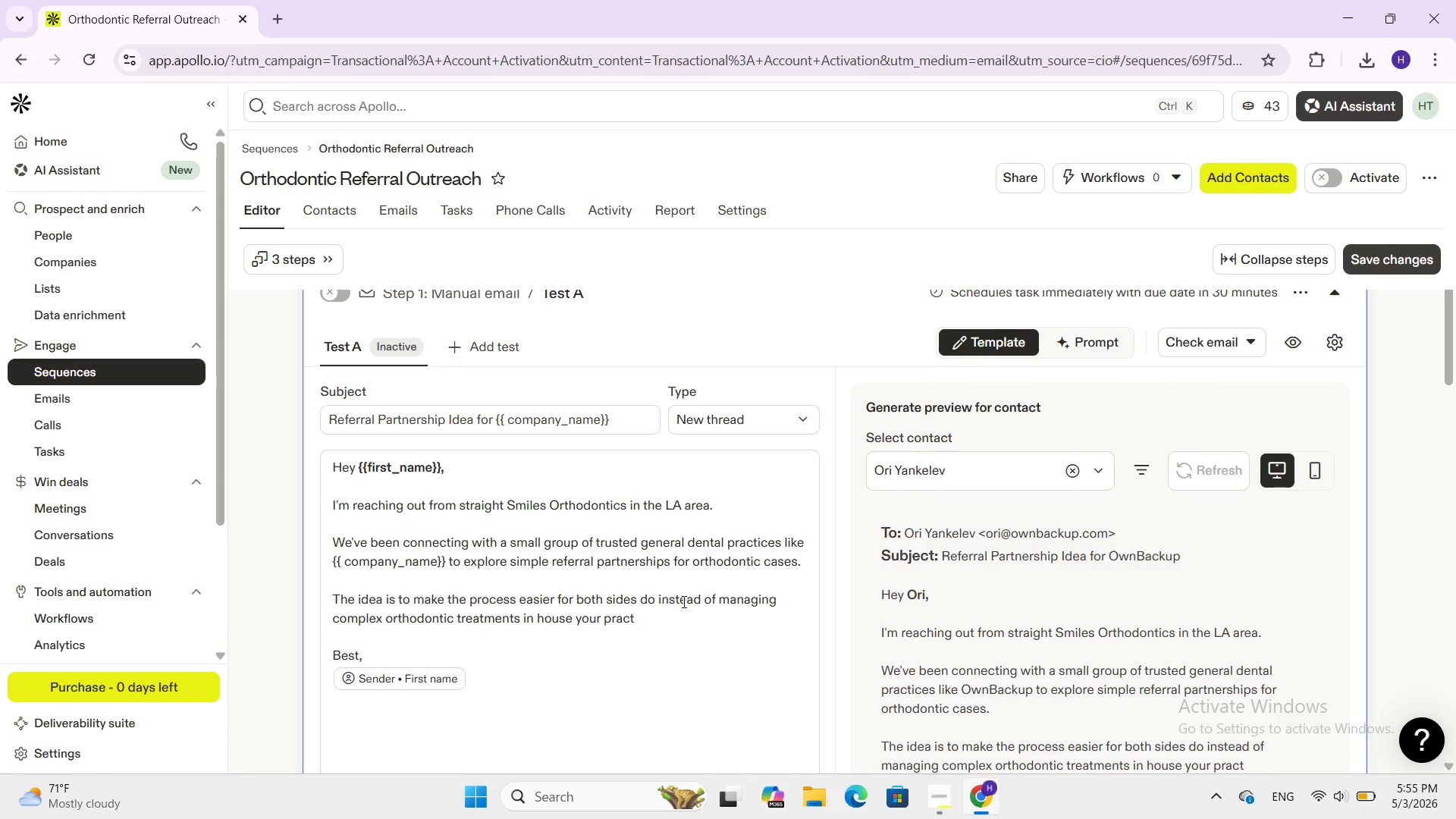 
type(ice can refer case directky to a dedicated orthodontic team whil)
 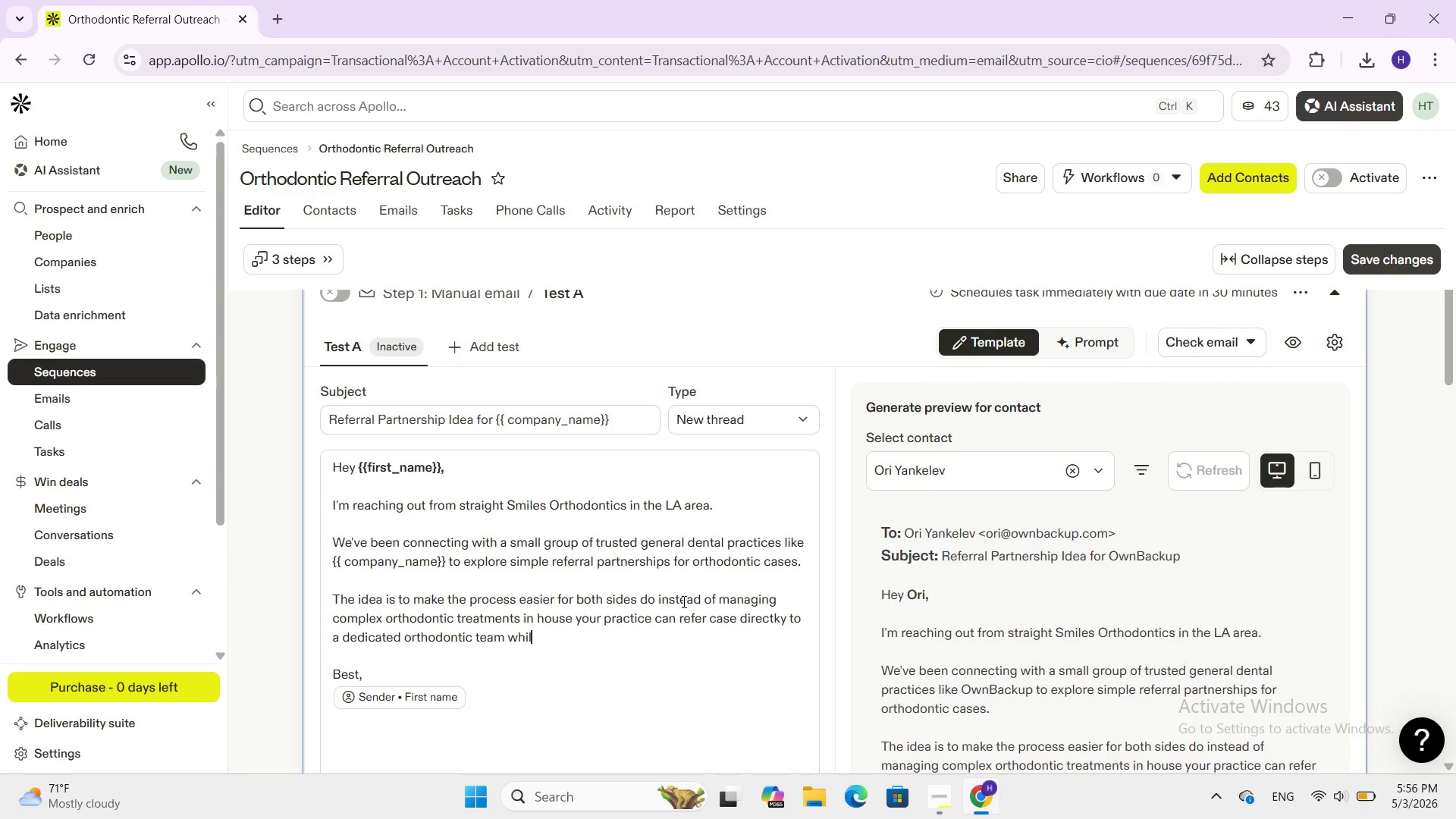 
type(e still mainta)
 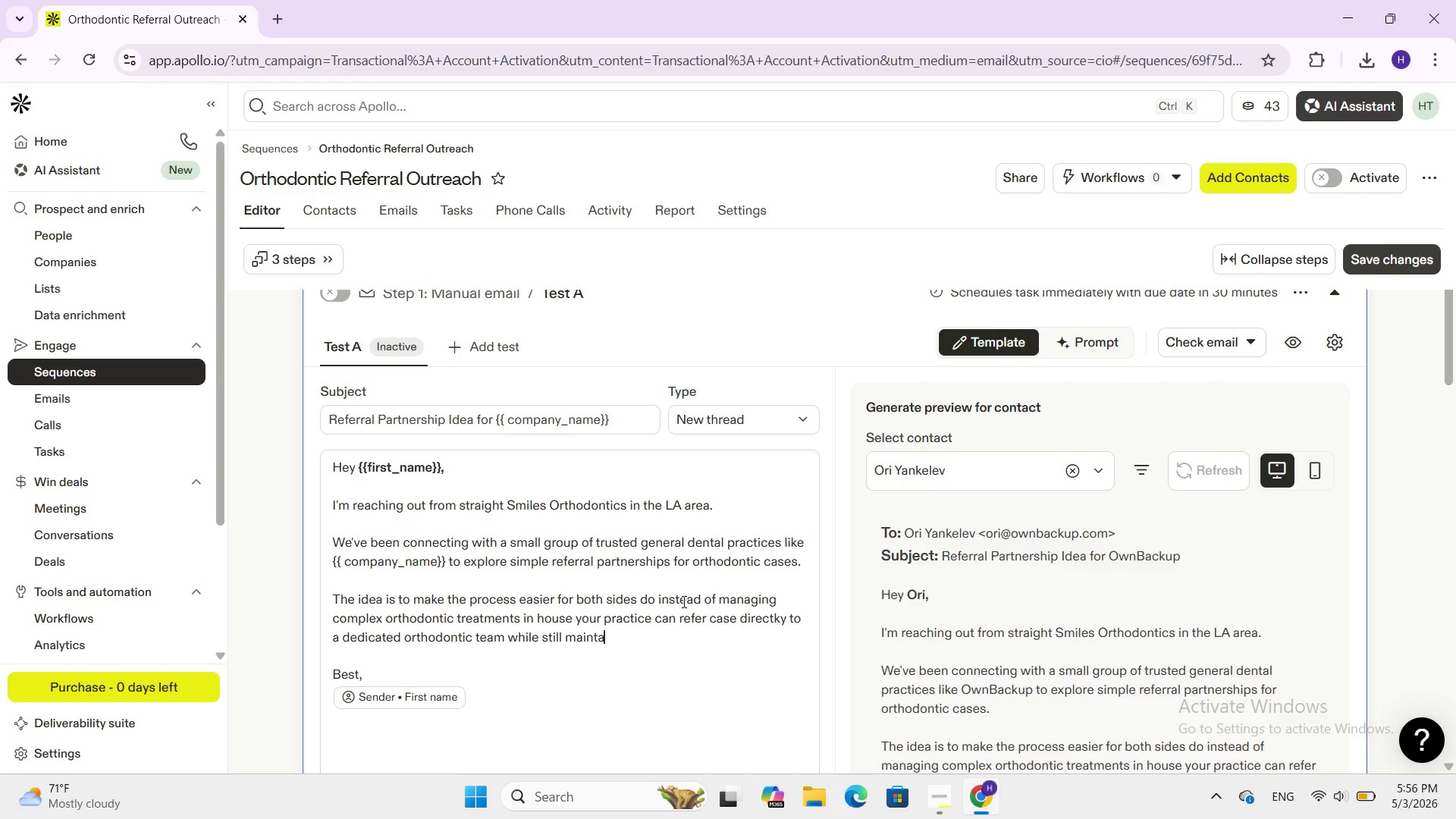 
type(ining full contit)
key(Backspace)
type(b)
key(Backspace)
type(nuity i)
key(Backspace)
type(of patient care )
 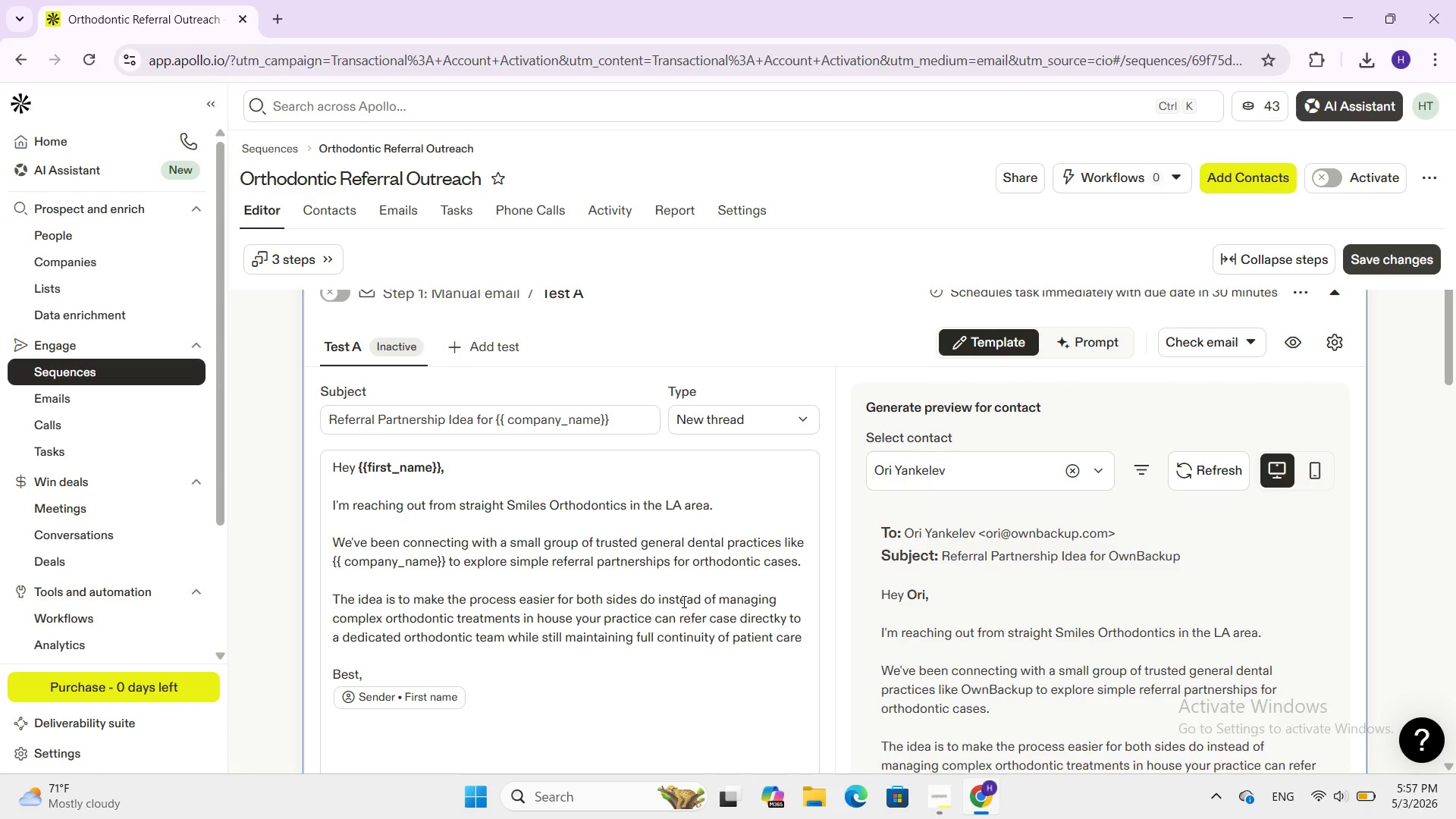 
key(Enter)
 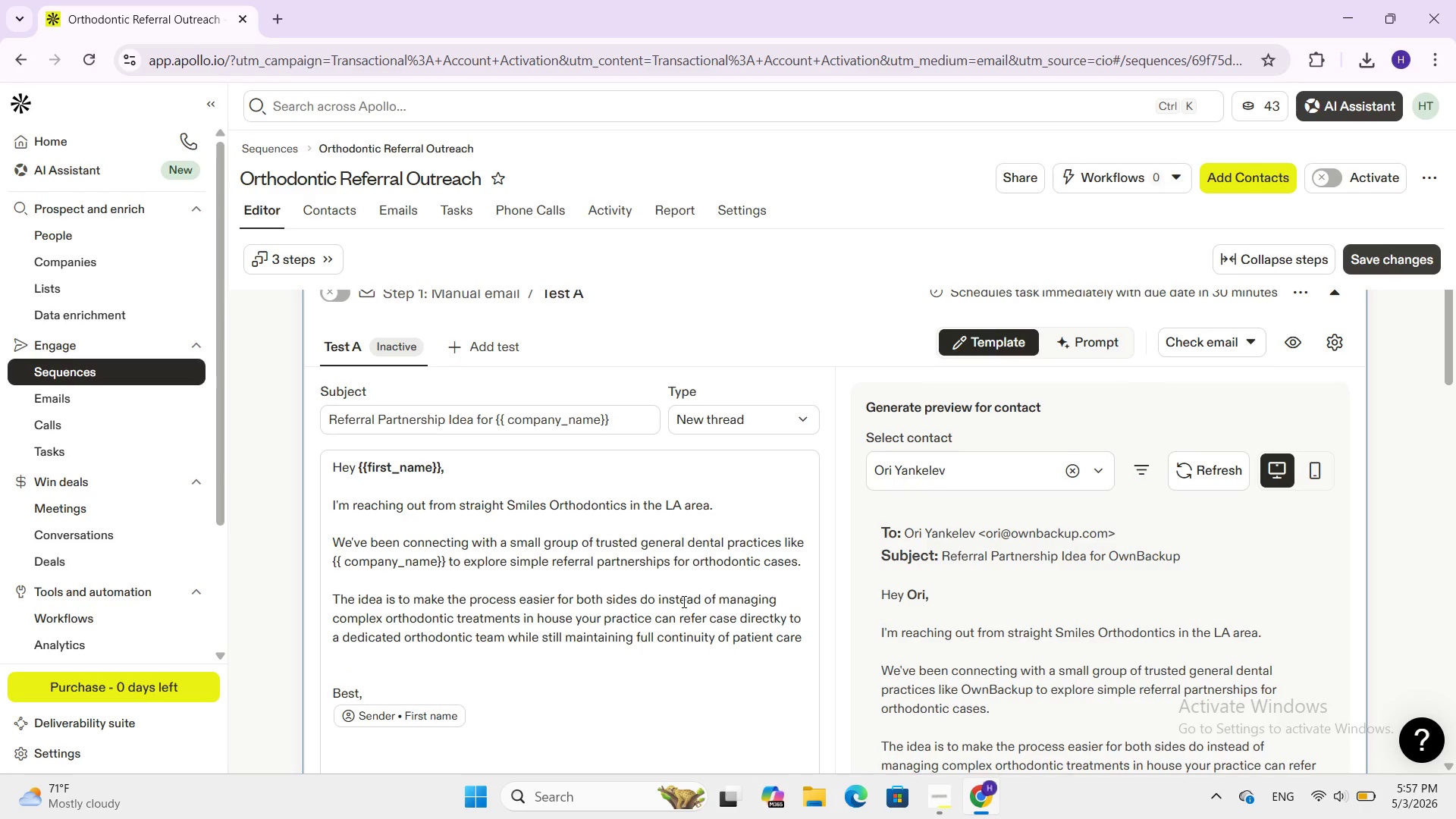 
key(Enter)
 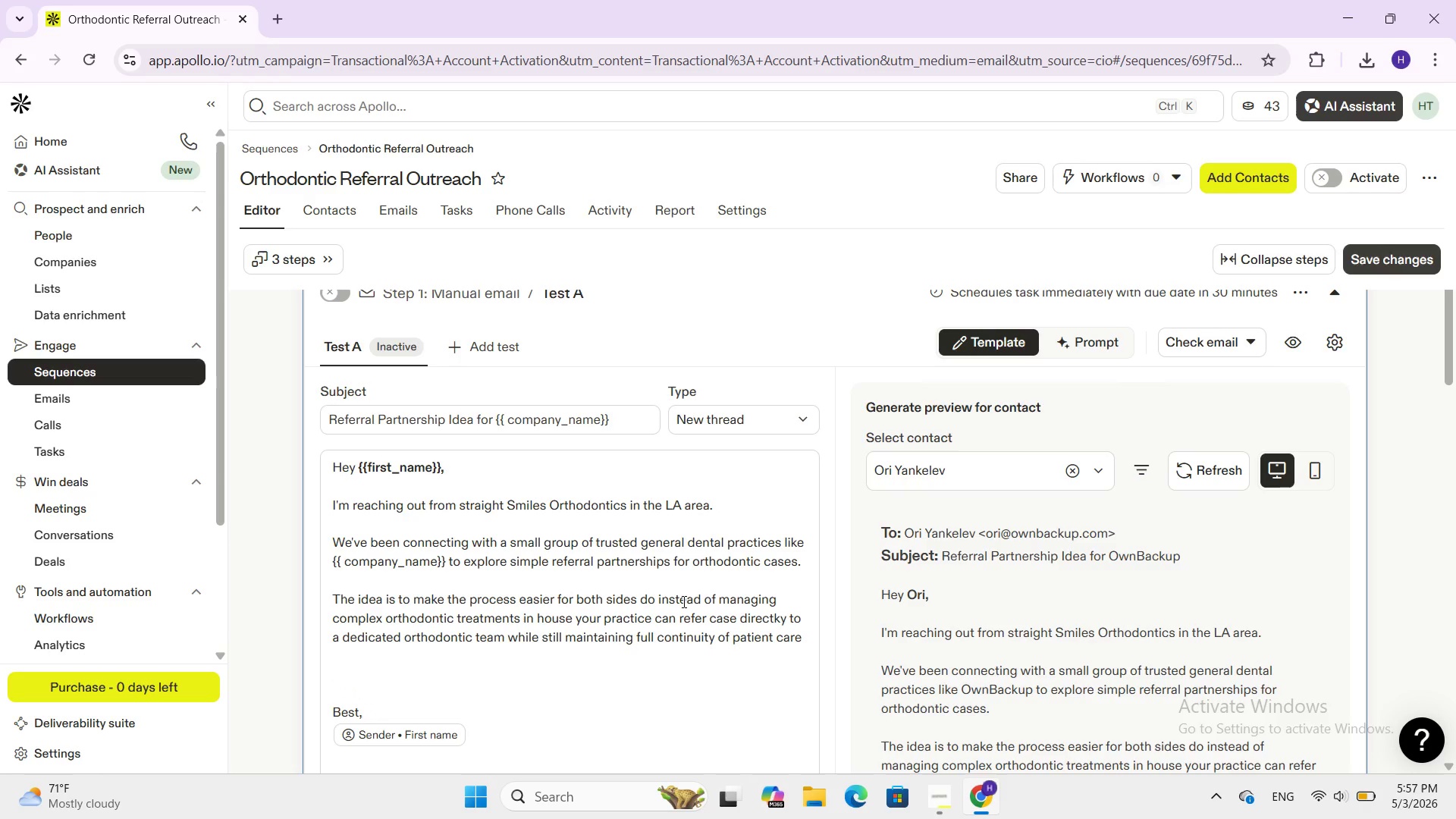 
type(e)
key(Backspace)
type(we handle y)
key(Backspace)
type(the trea)
key(Backspace)
type(ar)
key(Backspace)
type(tment planning and excution.)
key(Backspace)
type(,)
 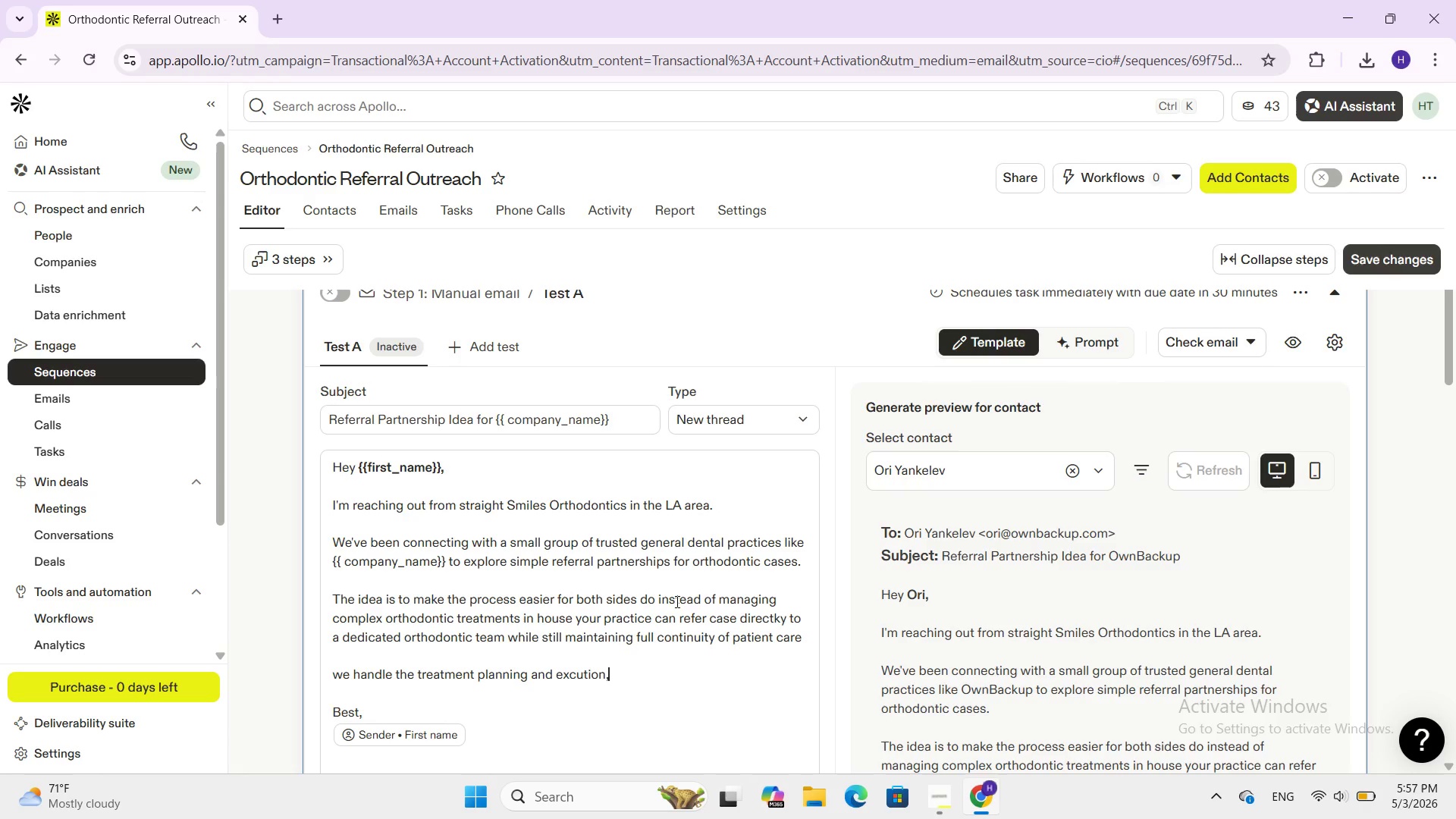 
wait(7.56)
 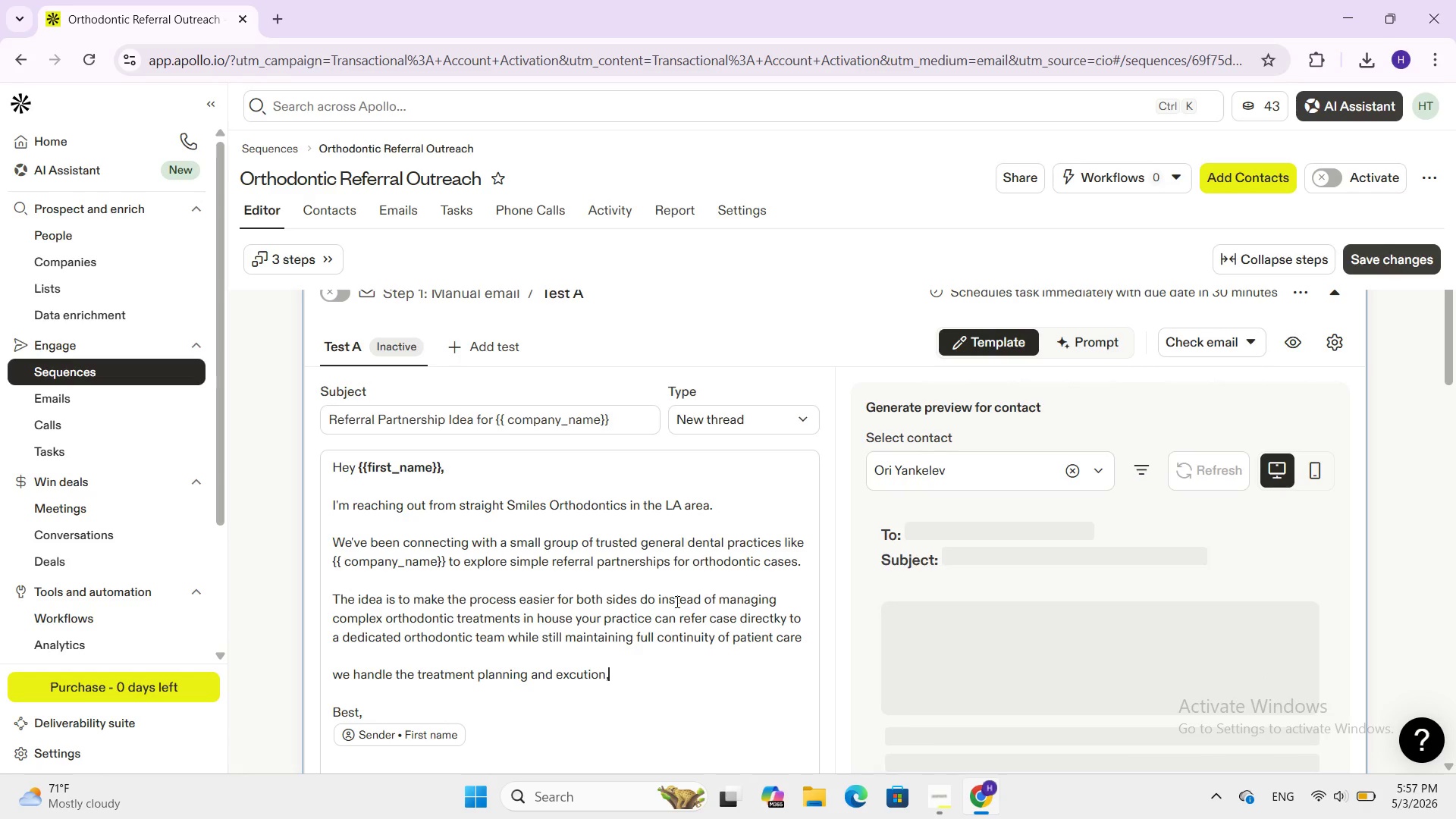 
type(and you sr)
key(Backspace)
type(tay involved as the pe)
key(Backspace)
type(rimary dental provider your patients a;)
key(Backspace)
type(lready trusr)
key(Backspace)
type(t.)
 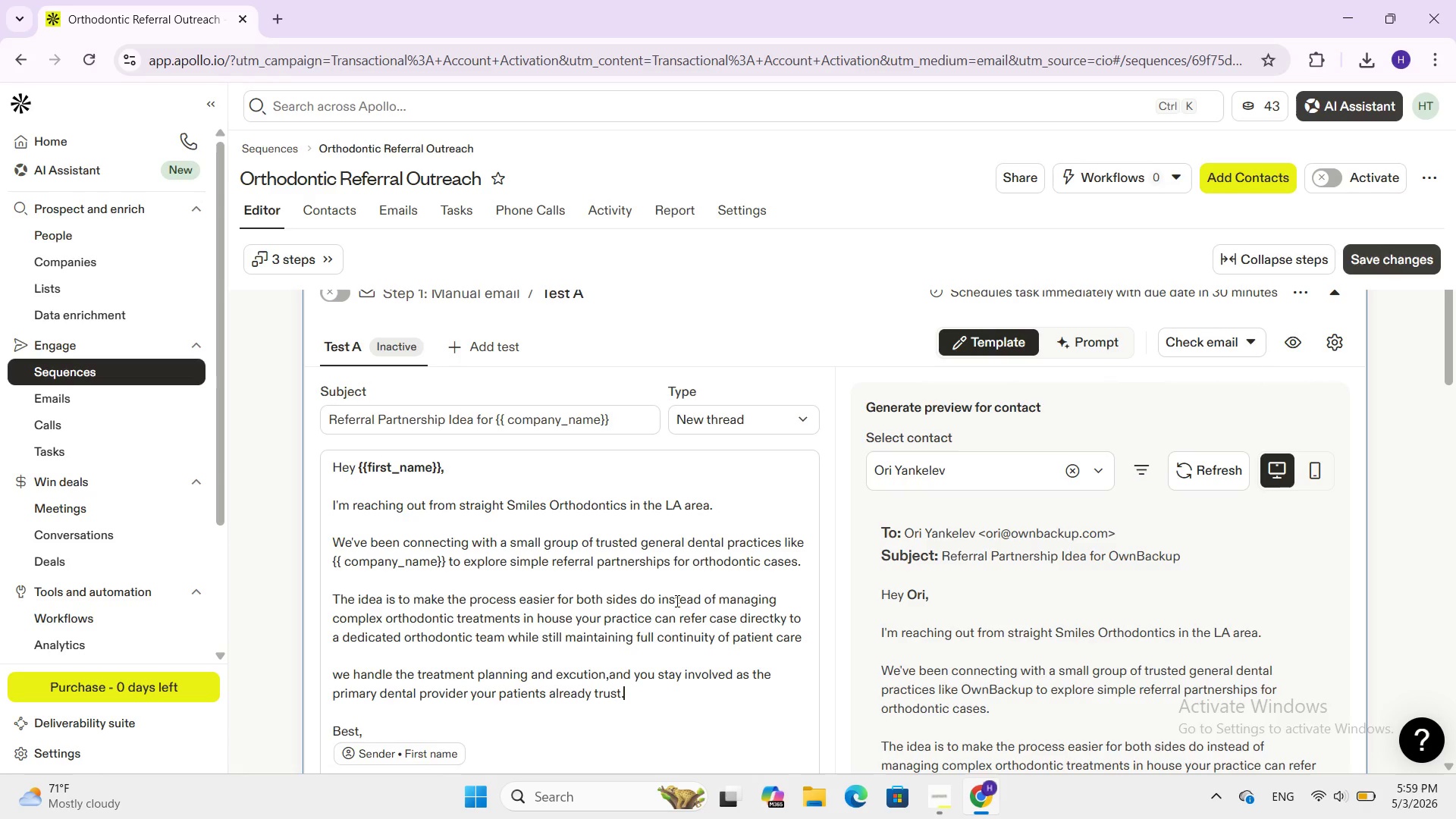 
key(Enter)
 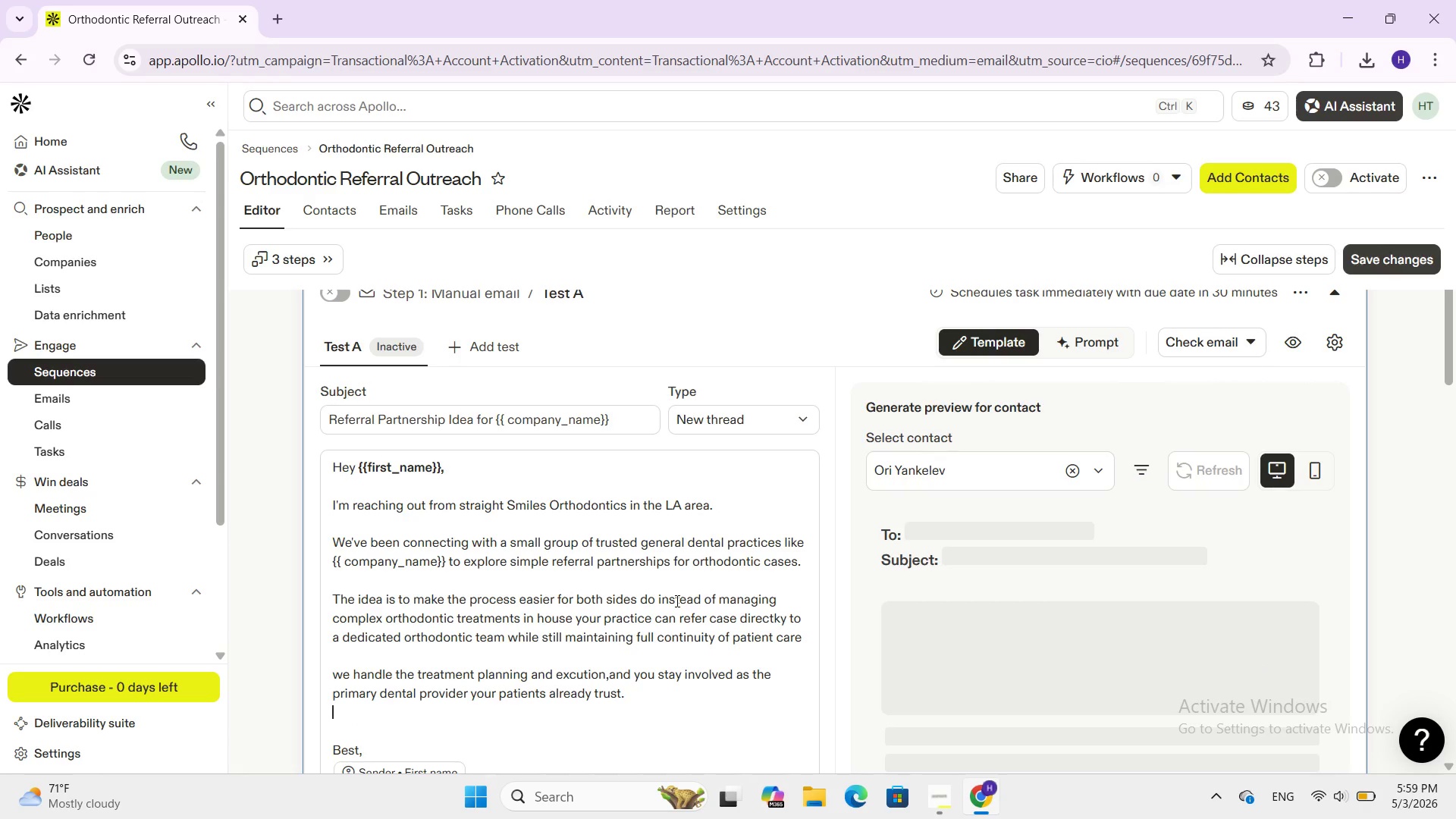 
key(Enter)
 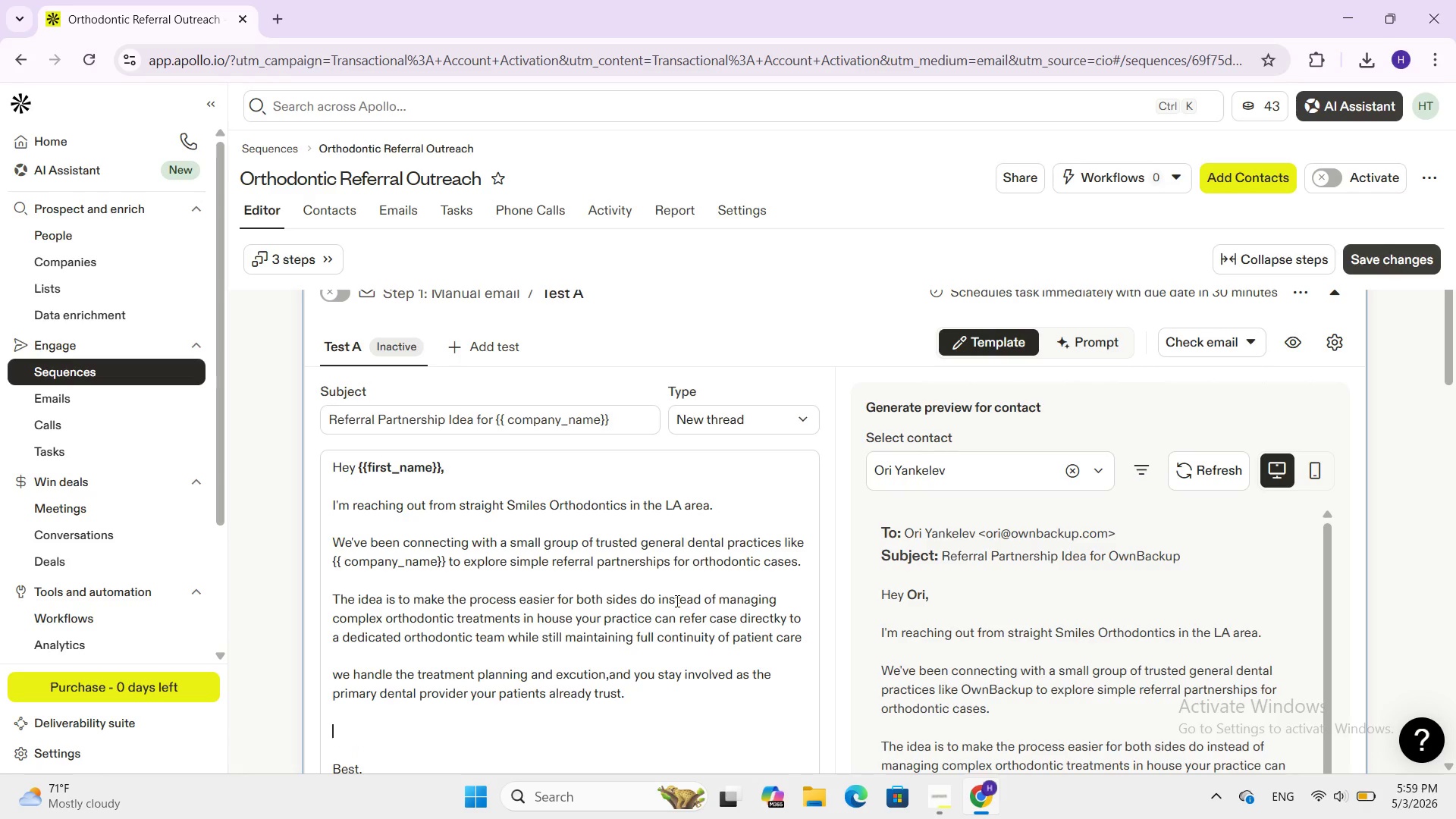 
type(if u)
key(Backspace)
type(it )
key(Backspace)
type( na)
key(Backspace)
key(Backspace)
type(mah)
key(Backspace)
type(kes sen)
 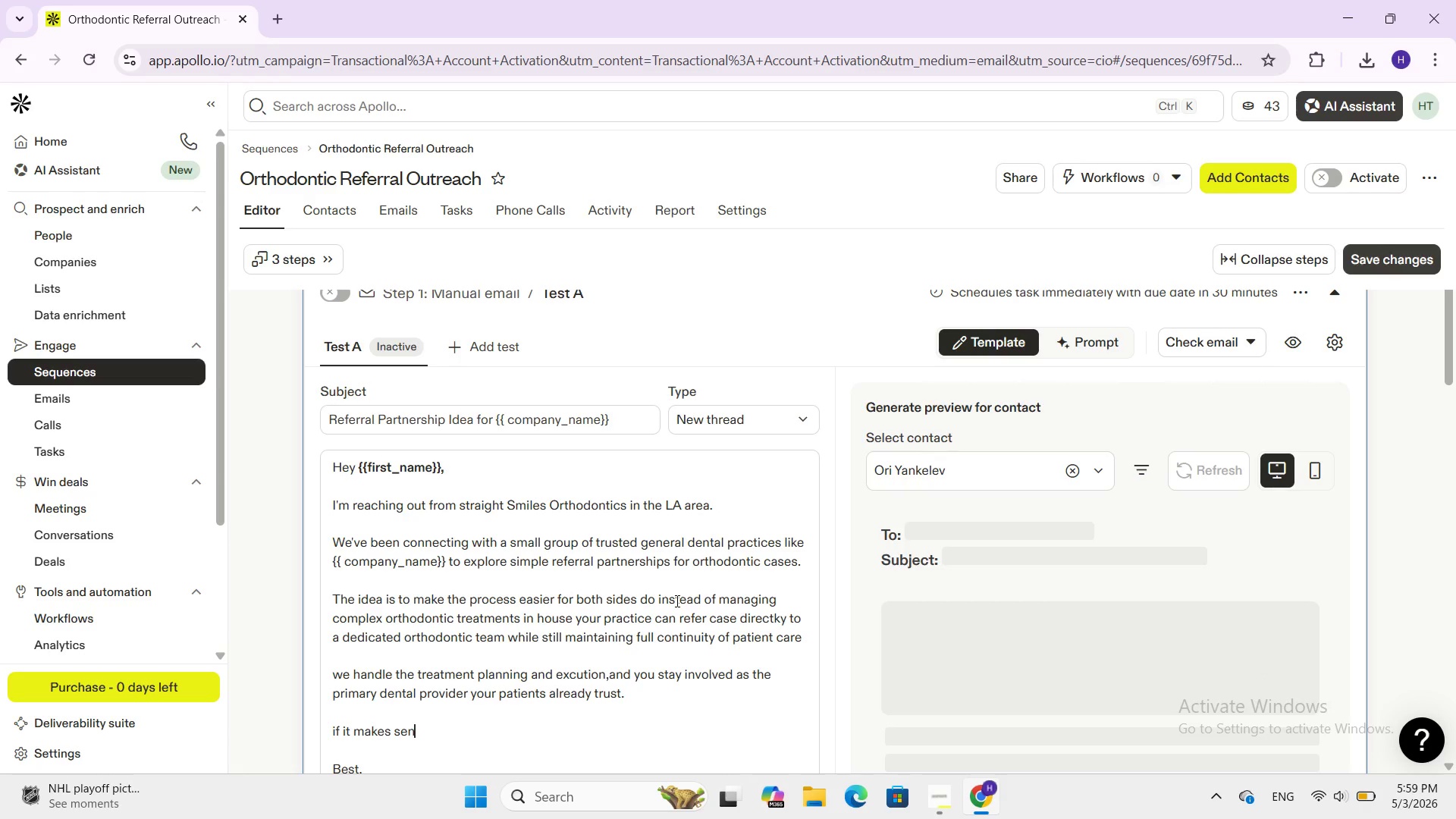 
type(sw,i'd )
 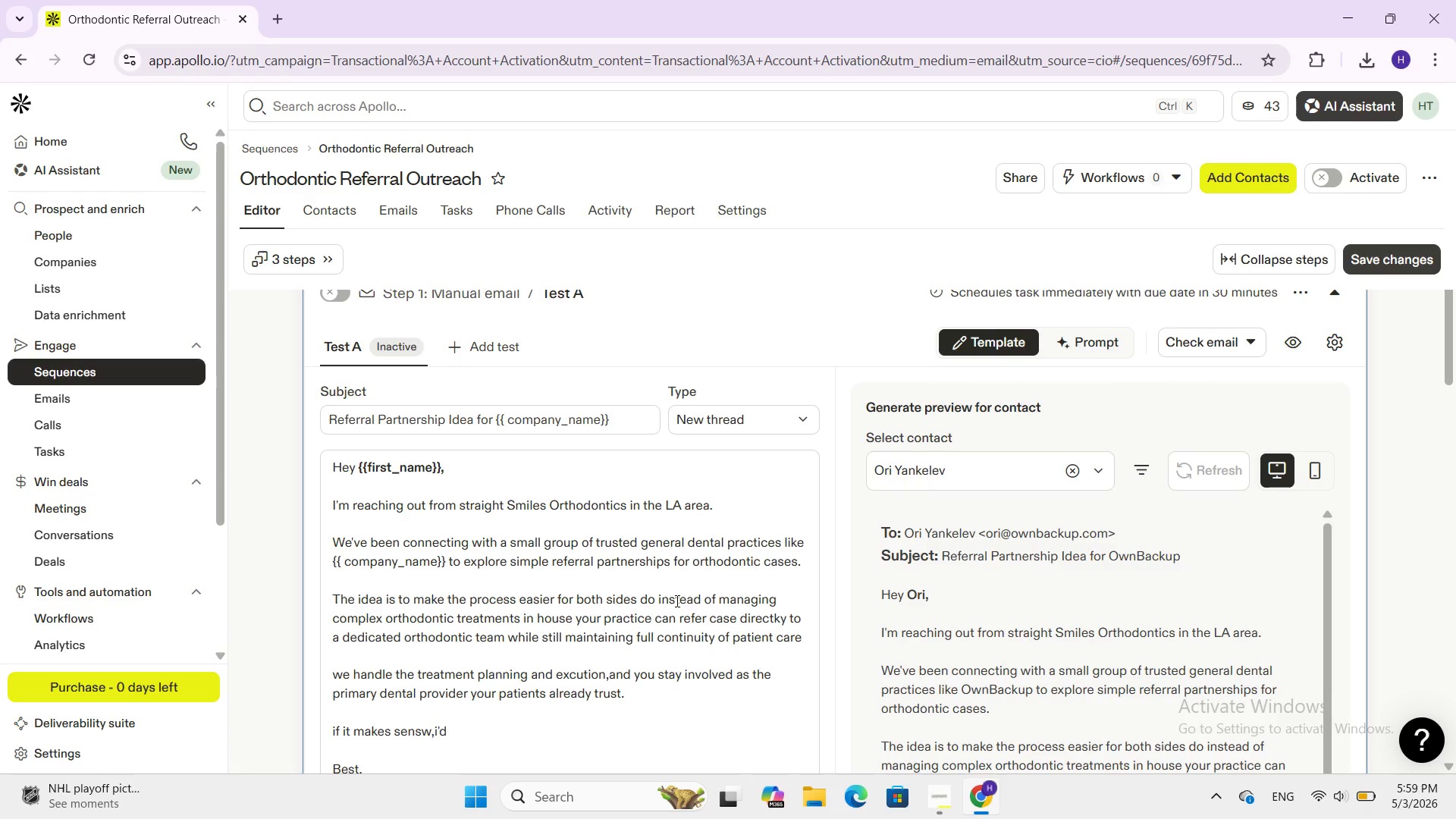 
type(love to connect and see wheth)
 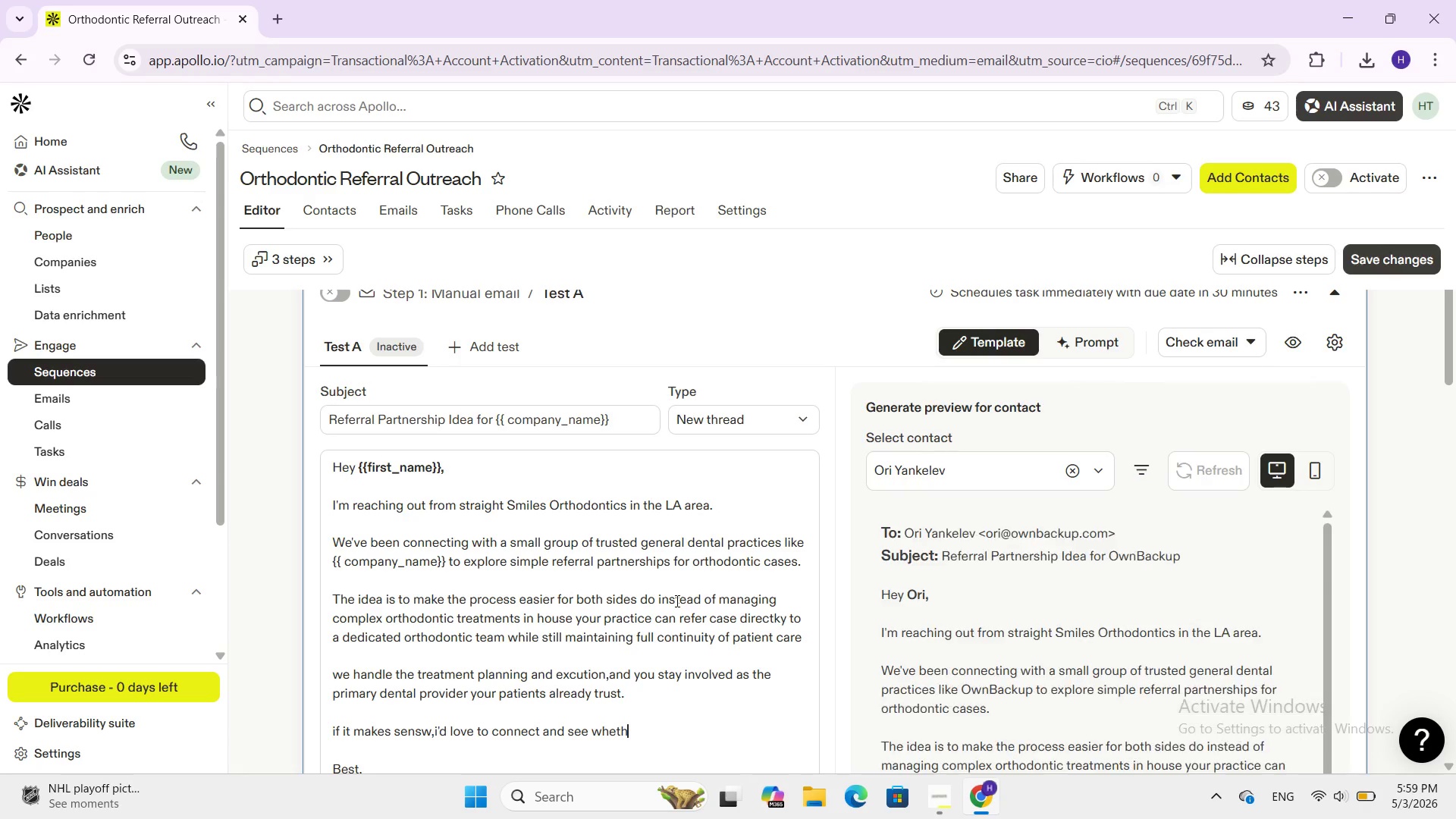 
type(er somthing likr )
key(Backspace)
key(Backspace)
type(e this could be good fi)
 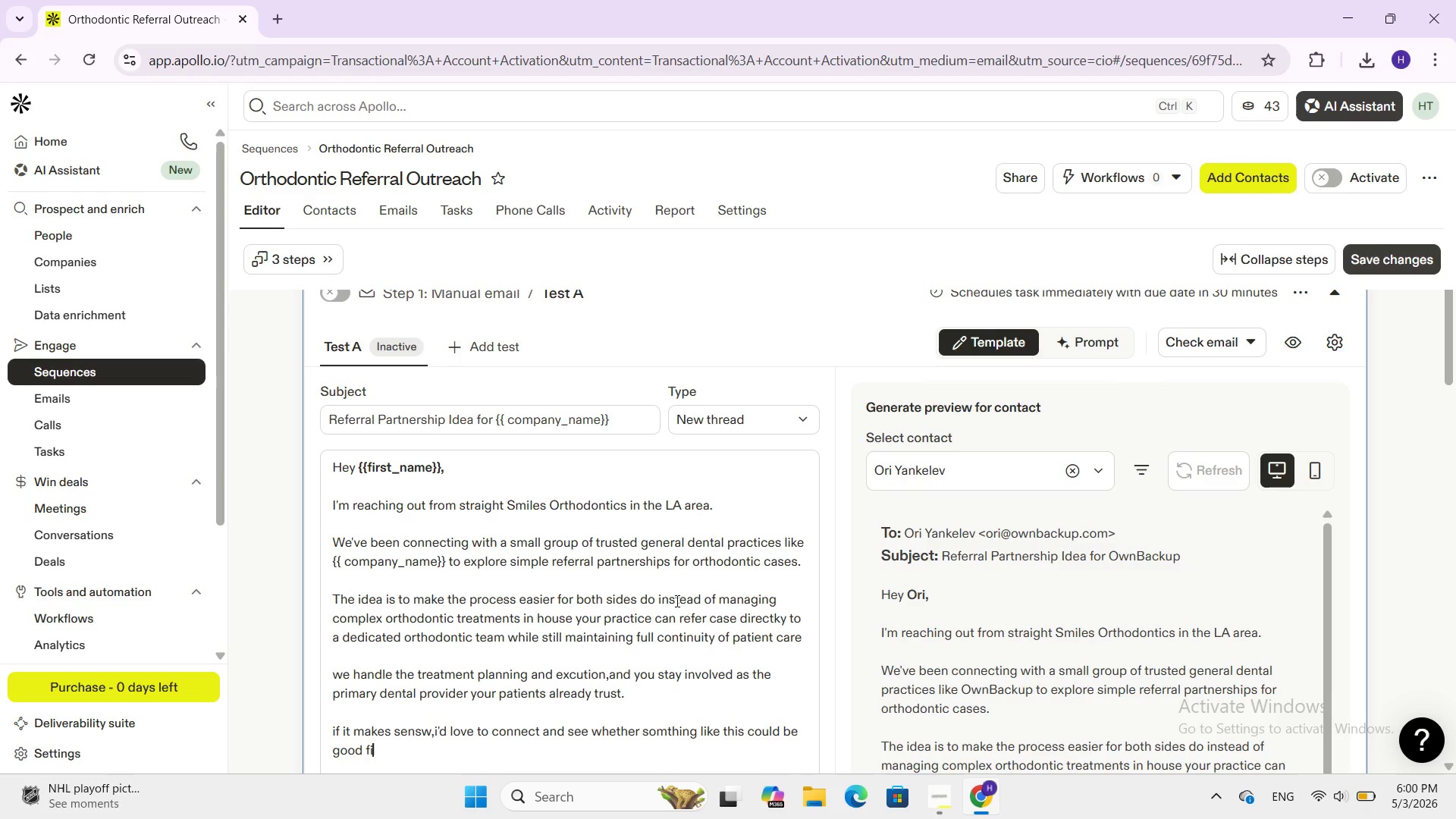 
wait(5.89)
 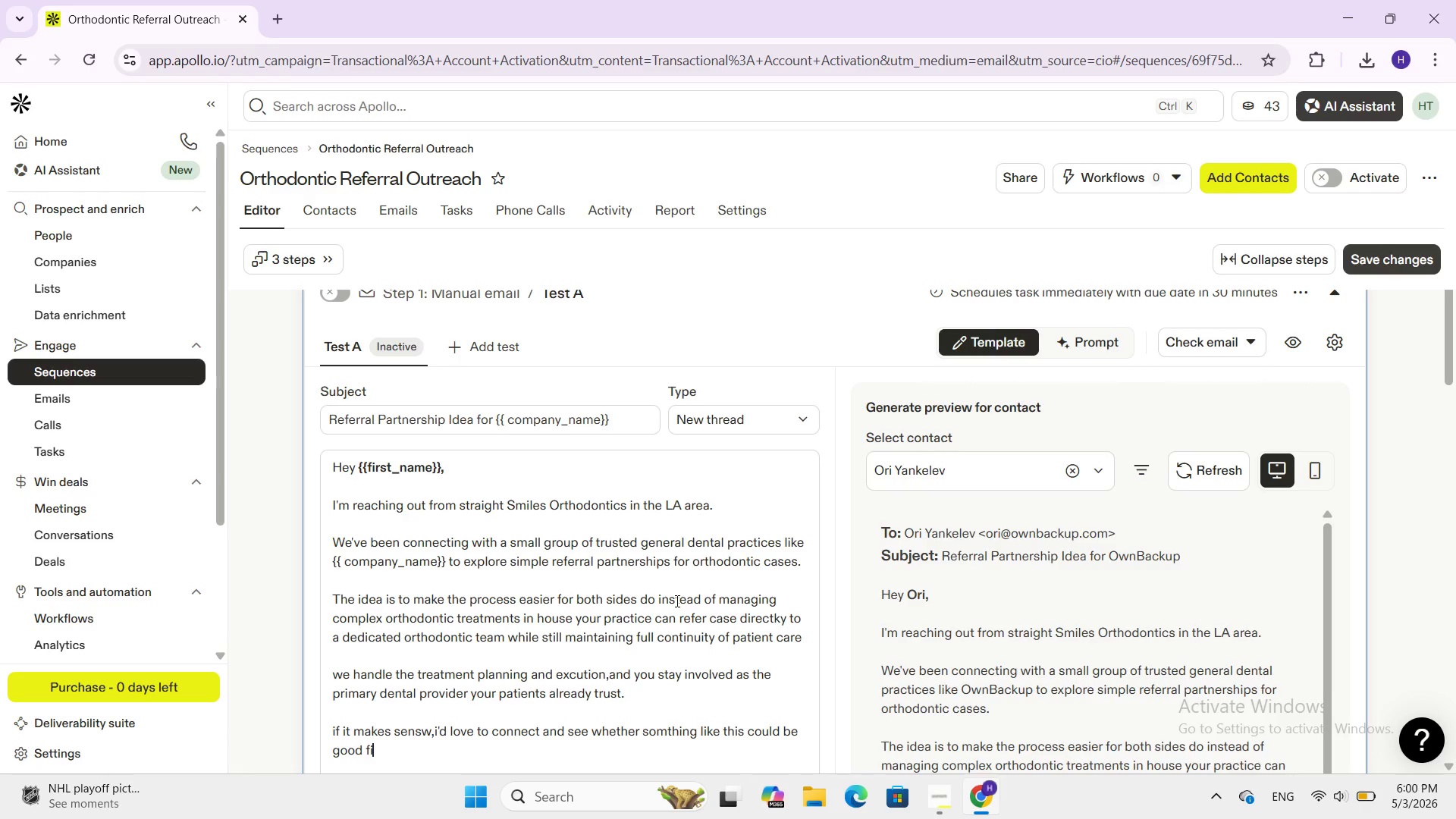 
left_click([949, 802])